 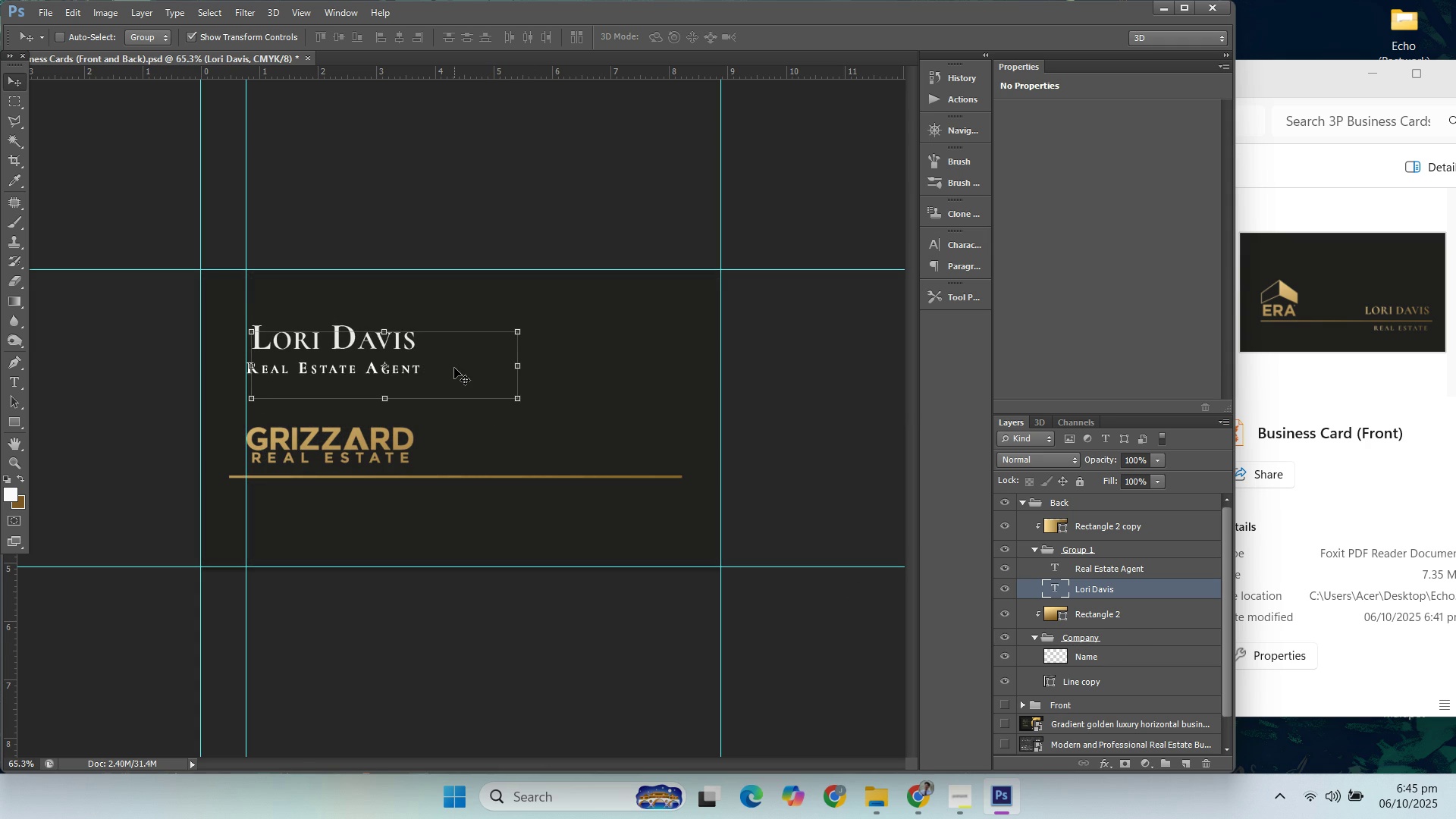 
key(ArrowLeft)
 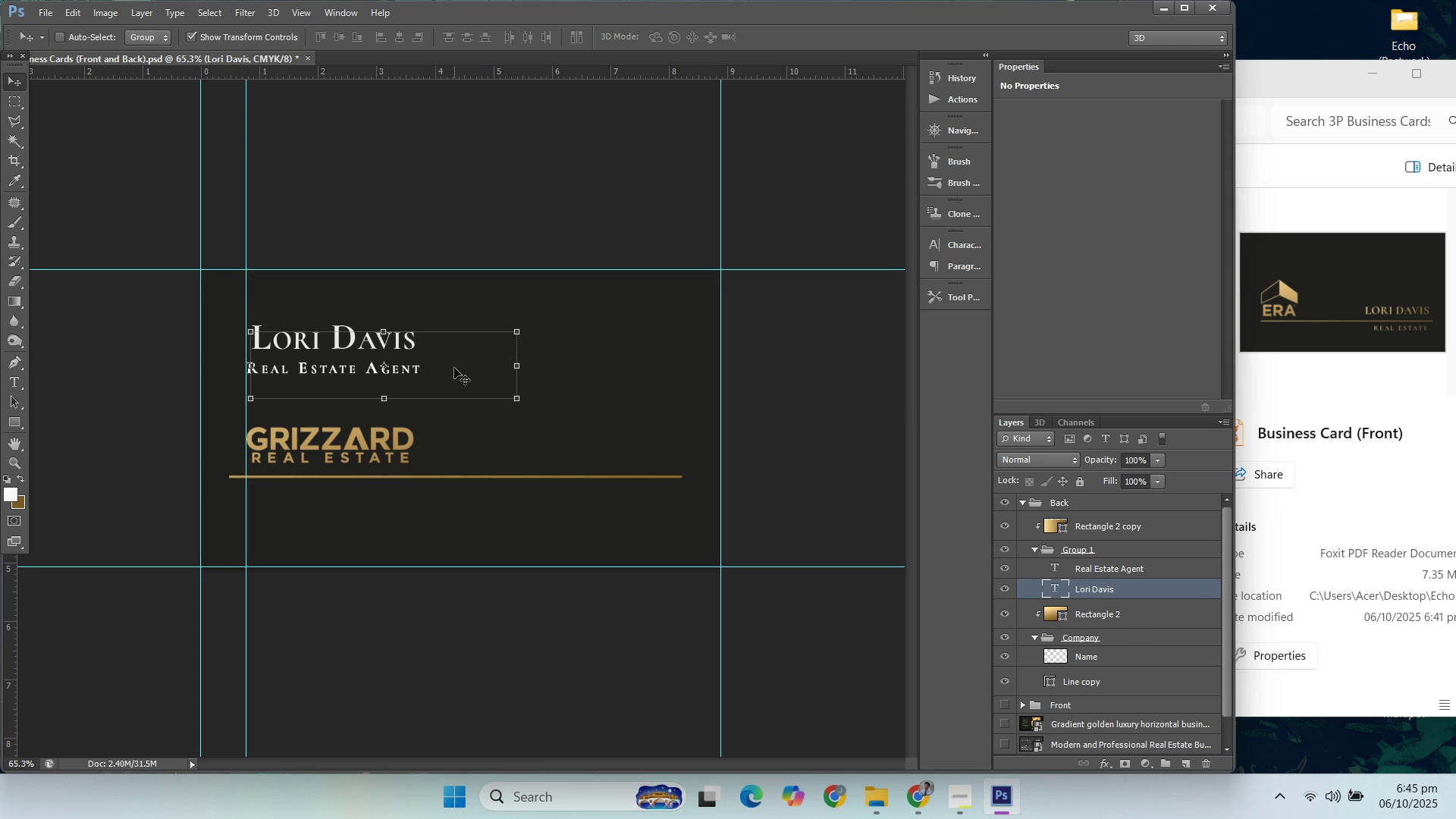 
key(ArrowLeft)
 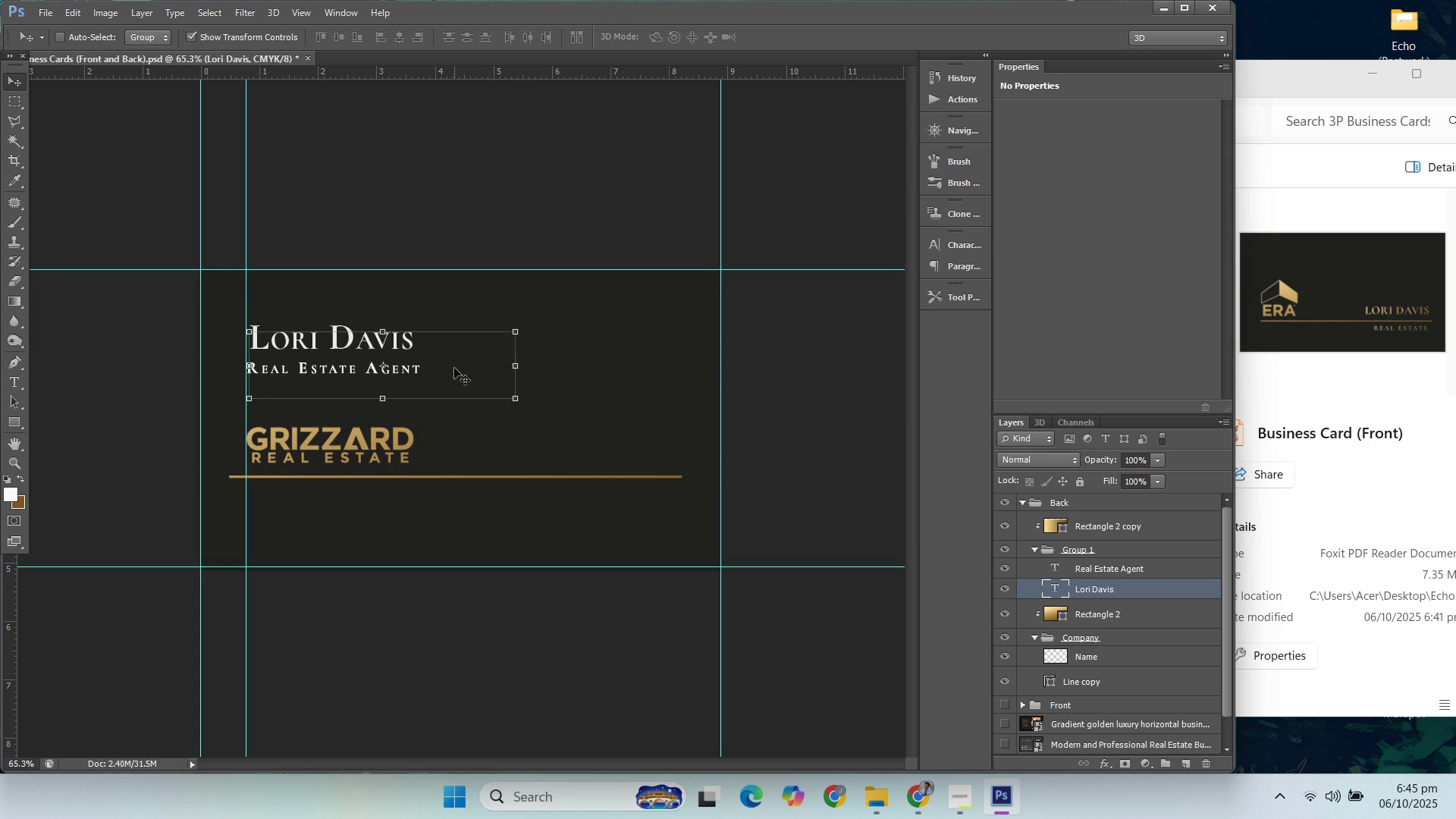 
key(ArrowLeft)
 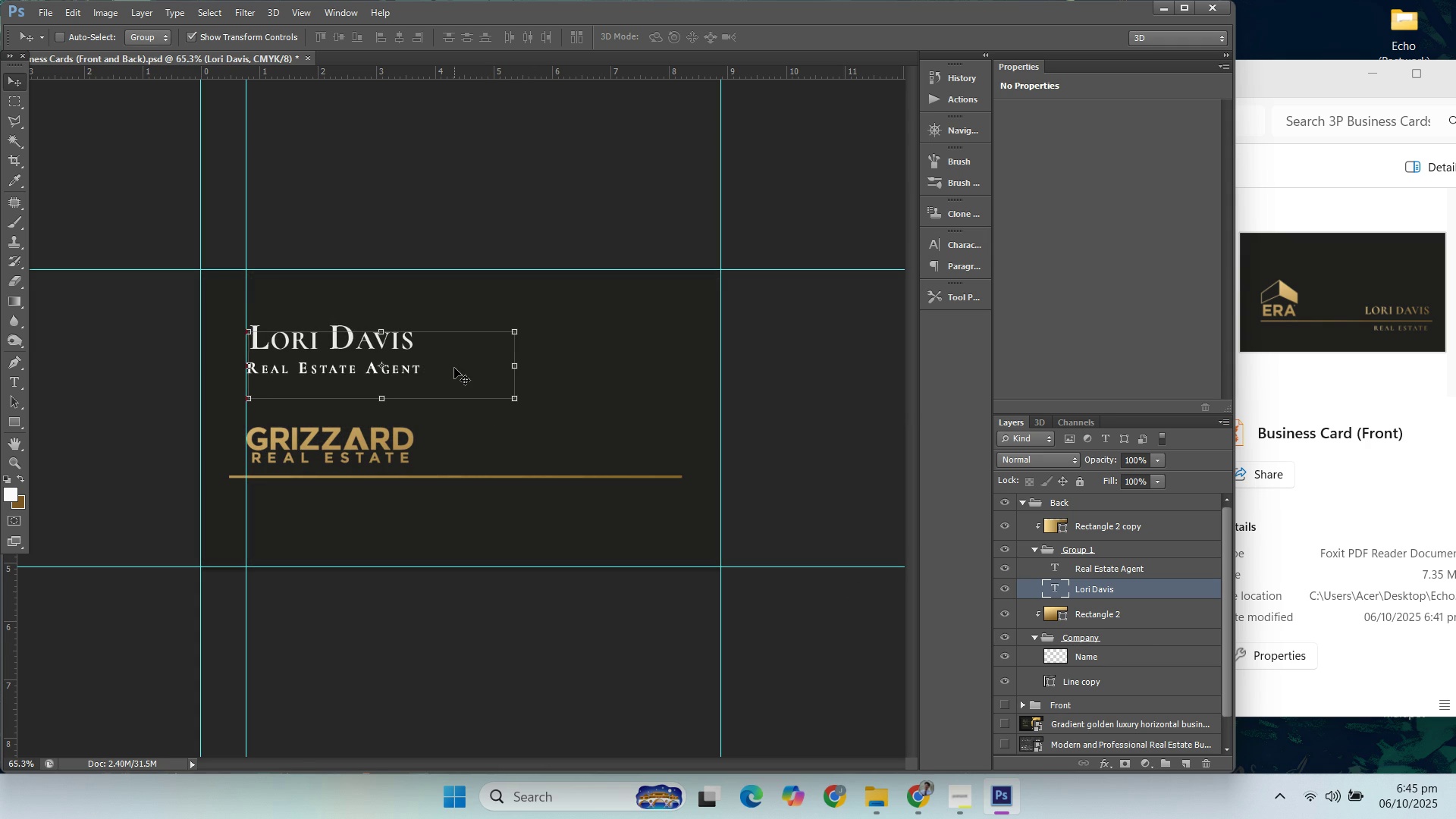 
key(ArrowLeft)
 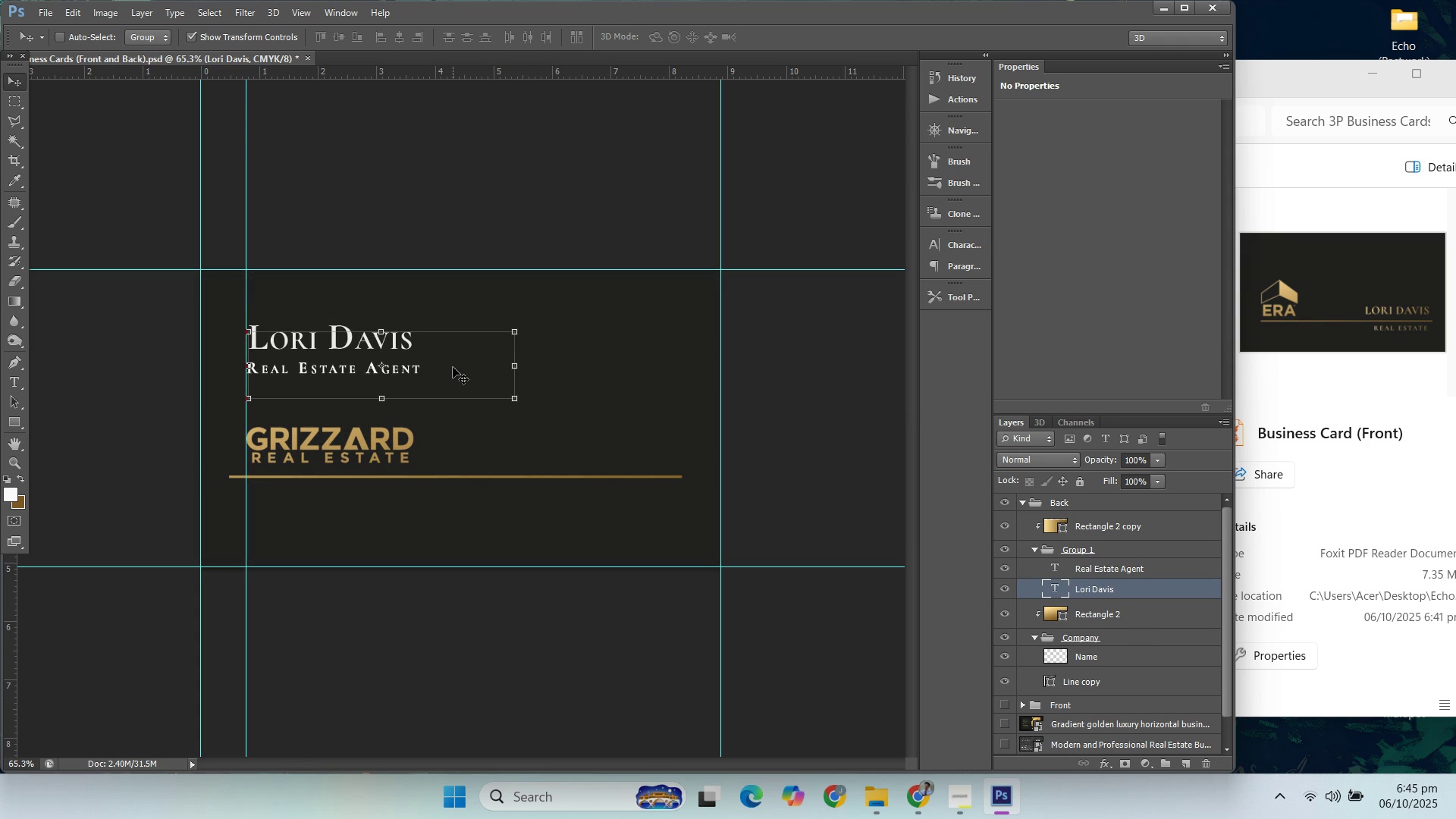 
key(ArrowLeft)
 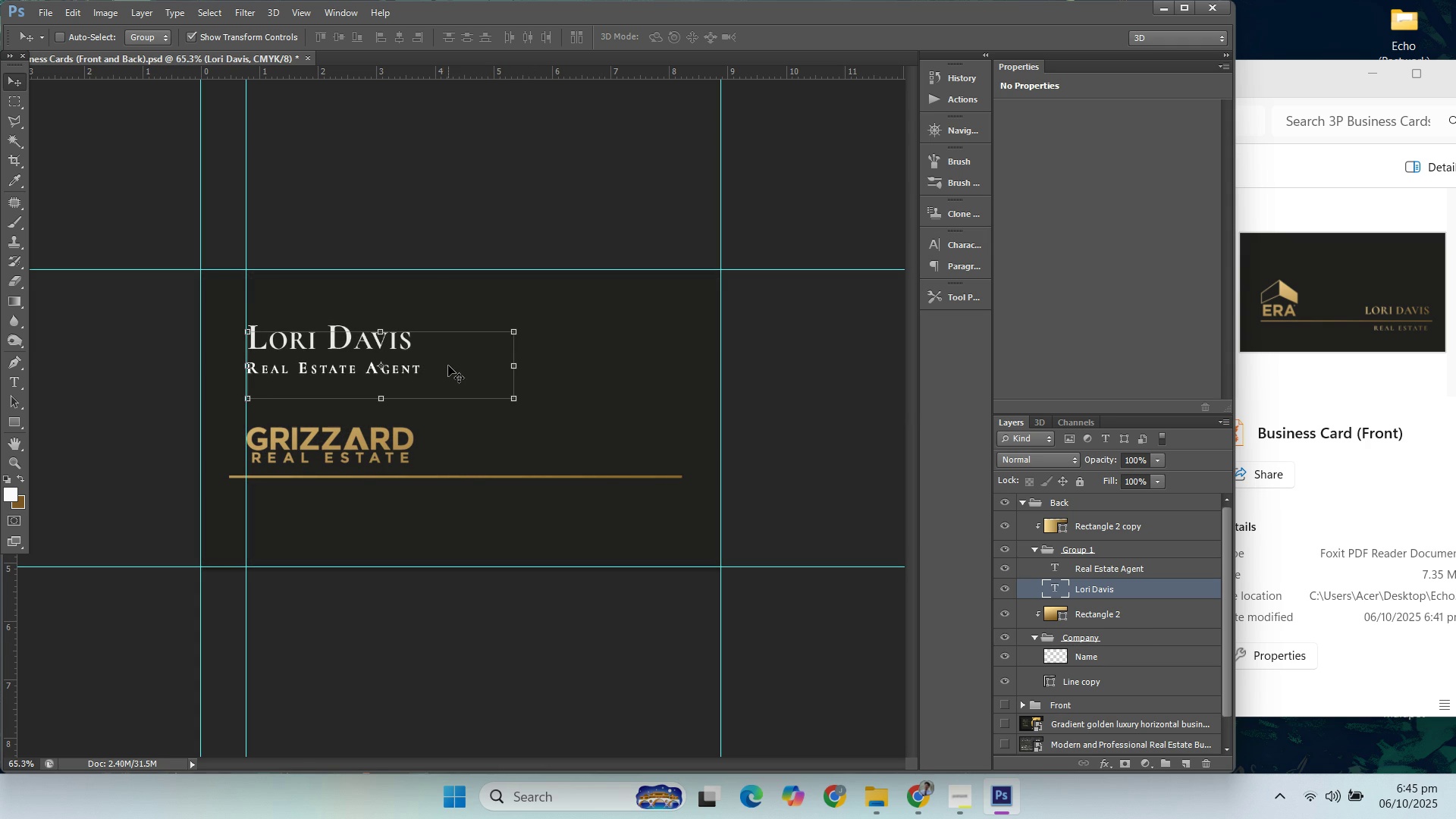 
key(ArrowLeft)
 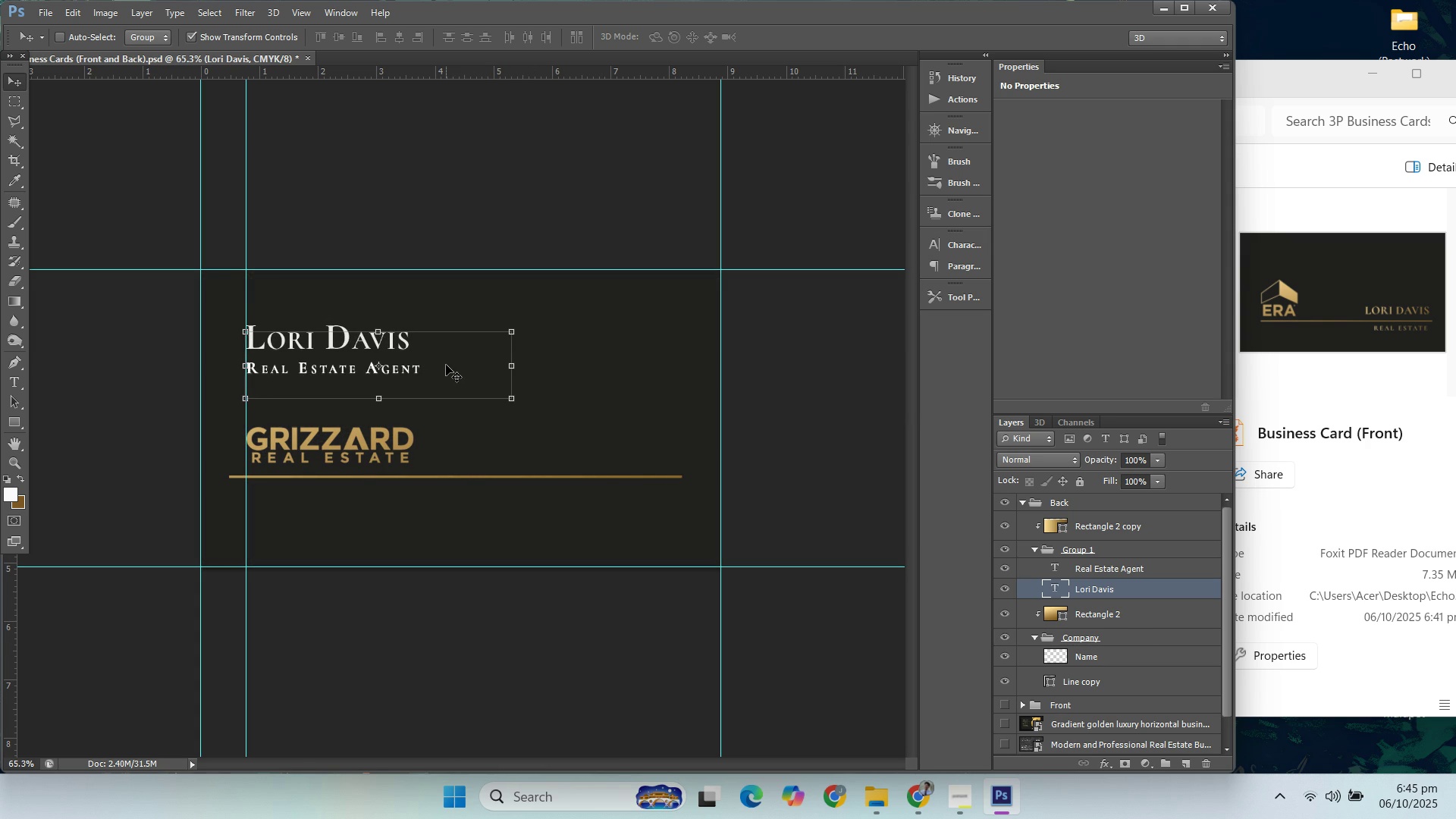 
key(ArrowLeft)
 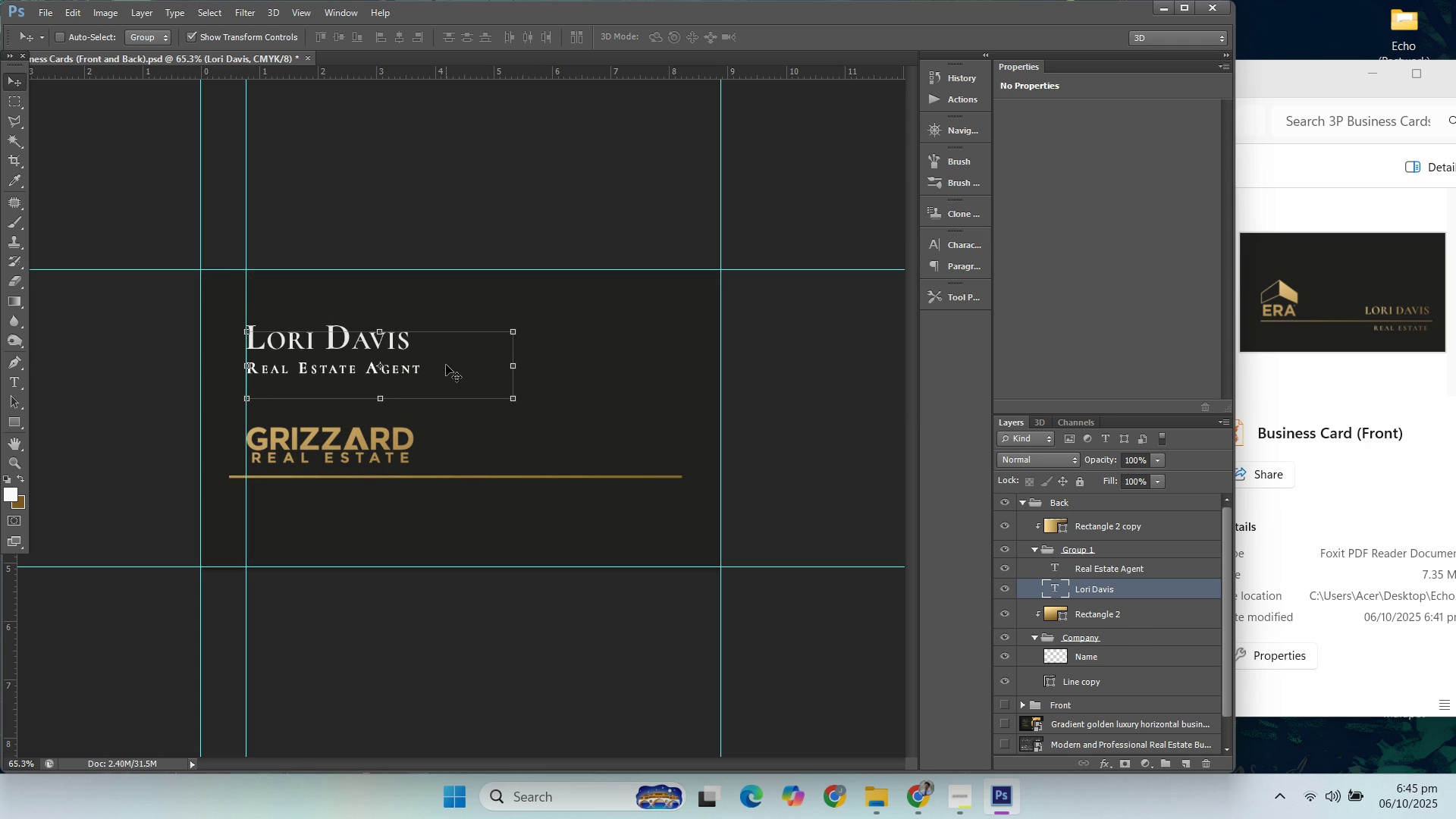 
key(ArrowRight)
 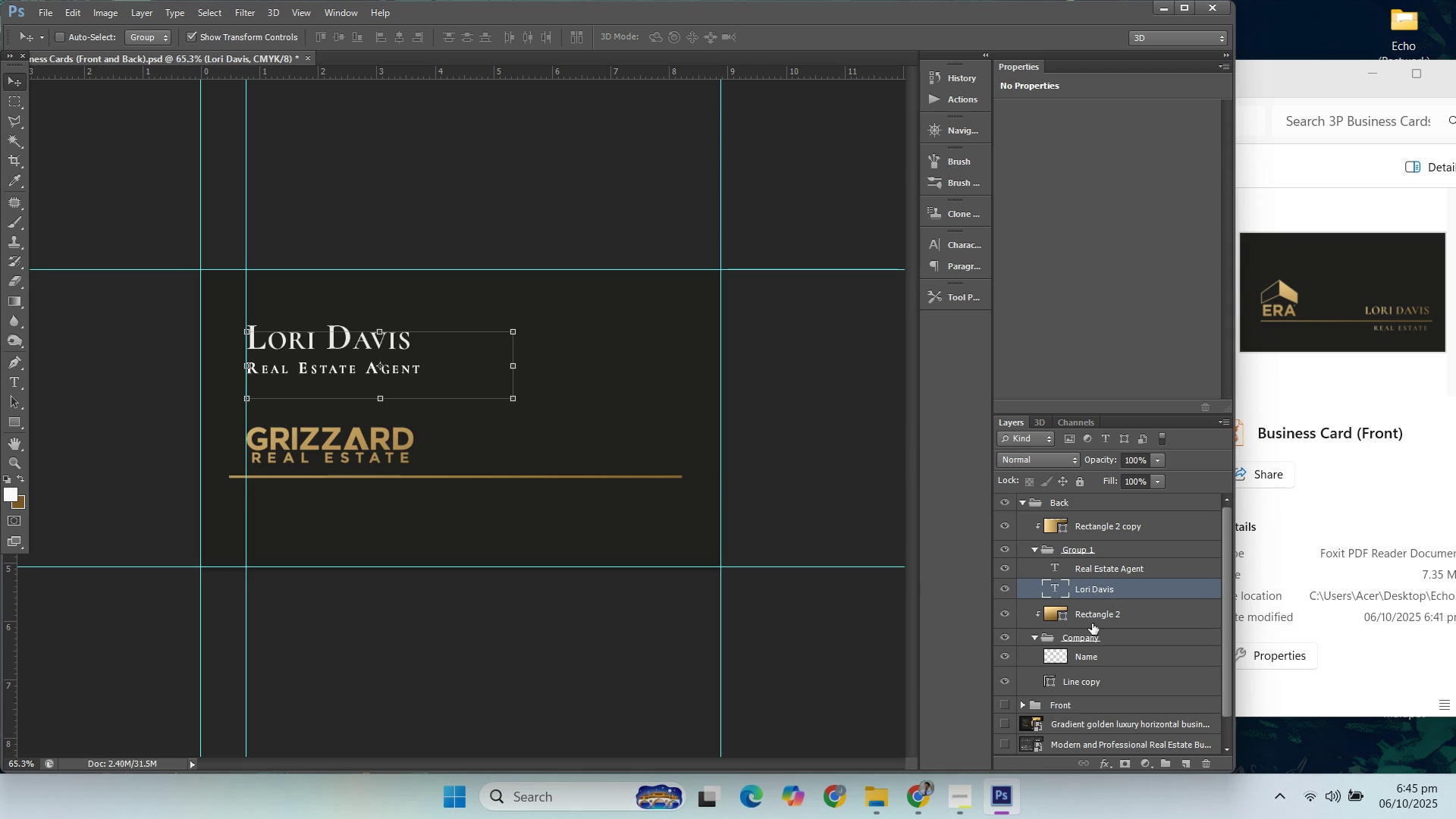 
left_click([1119, 564])
 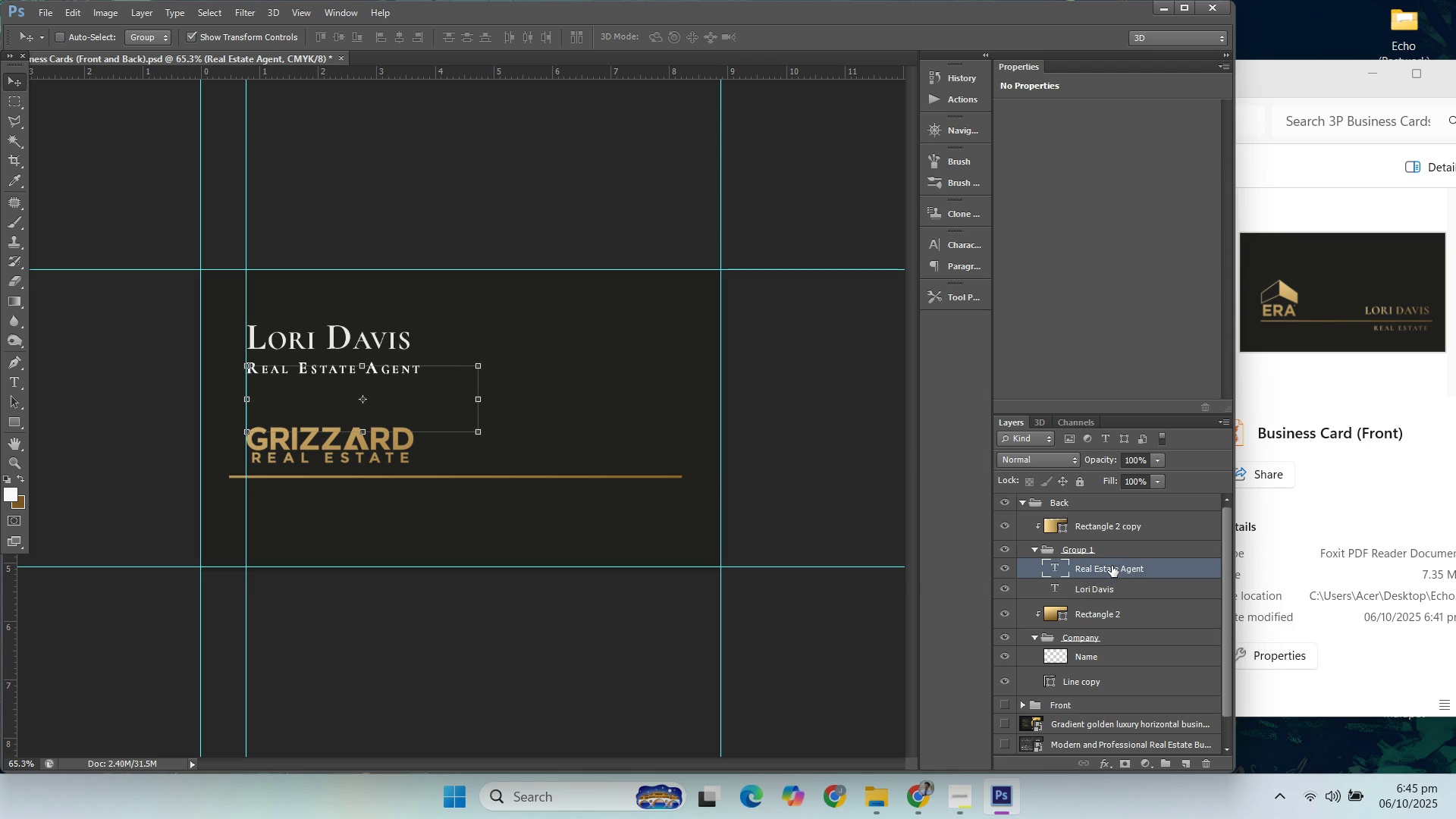 
key(ArrowRight)
 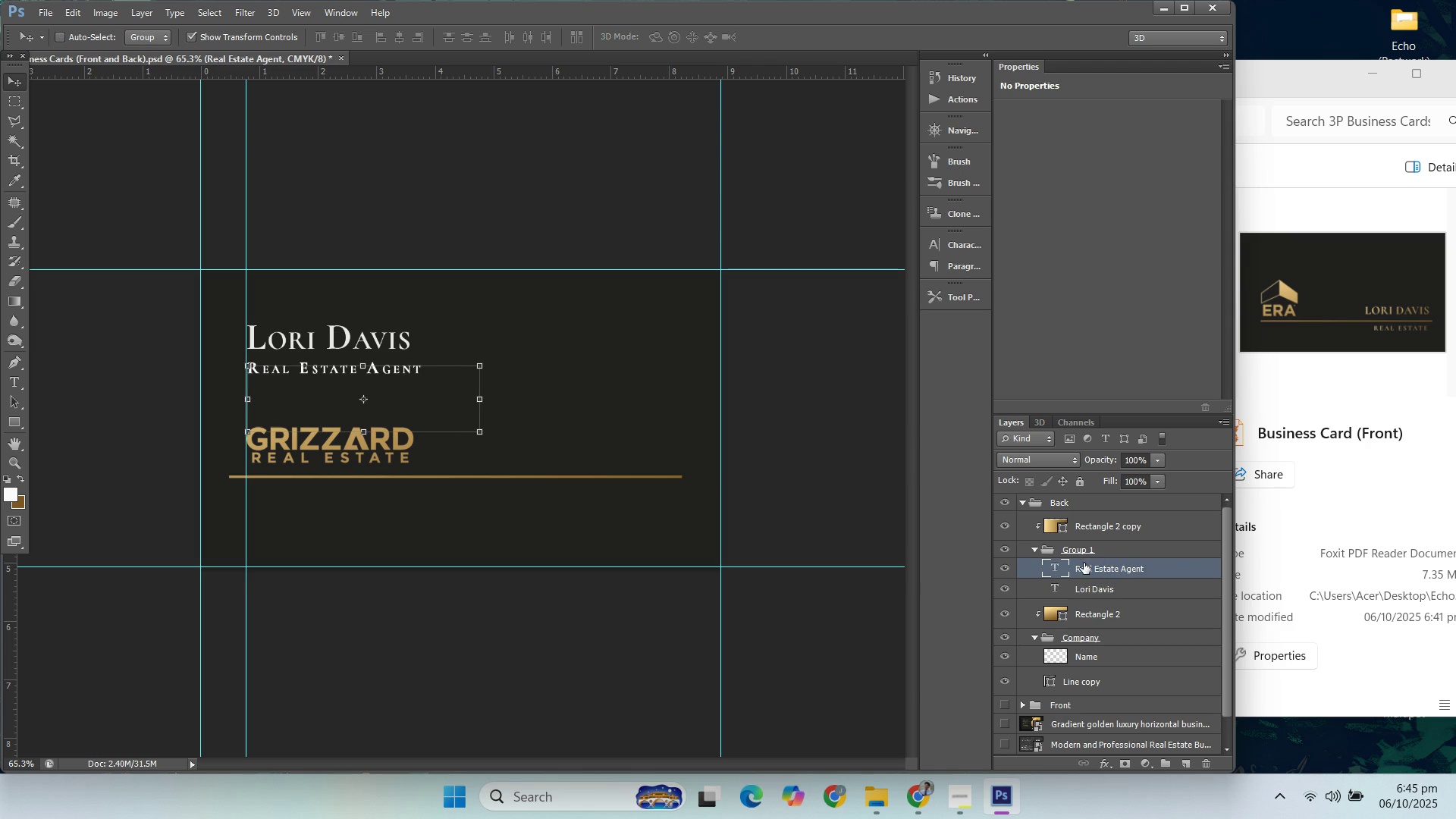 
key(ArrowLeft)
 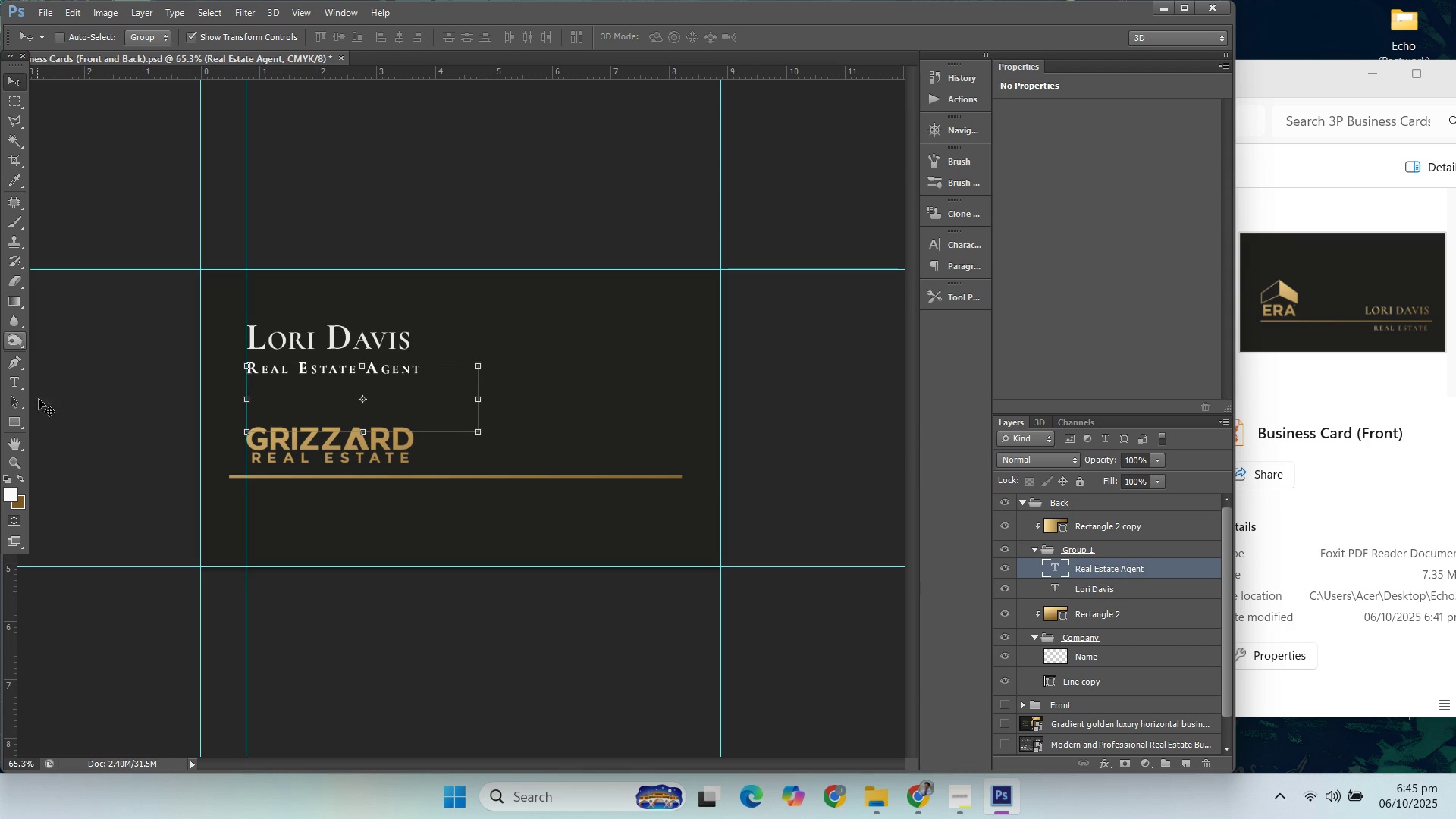 
left_click([10, 463])